 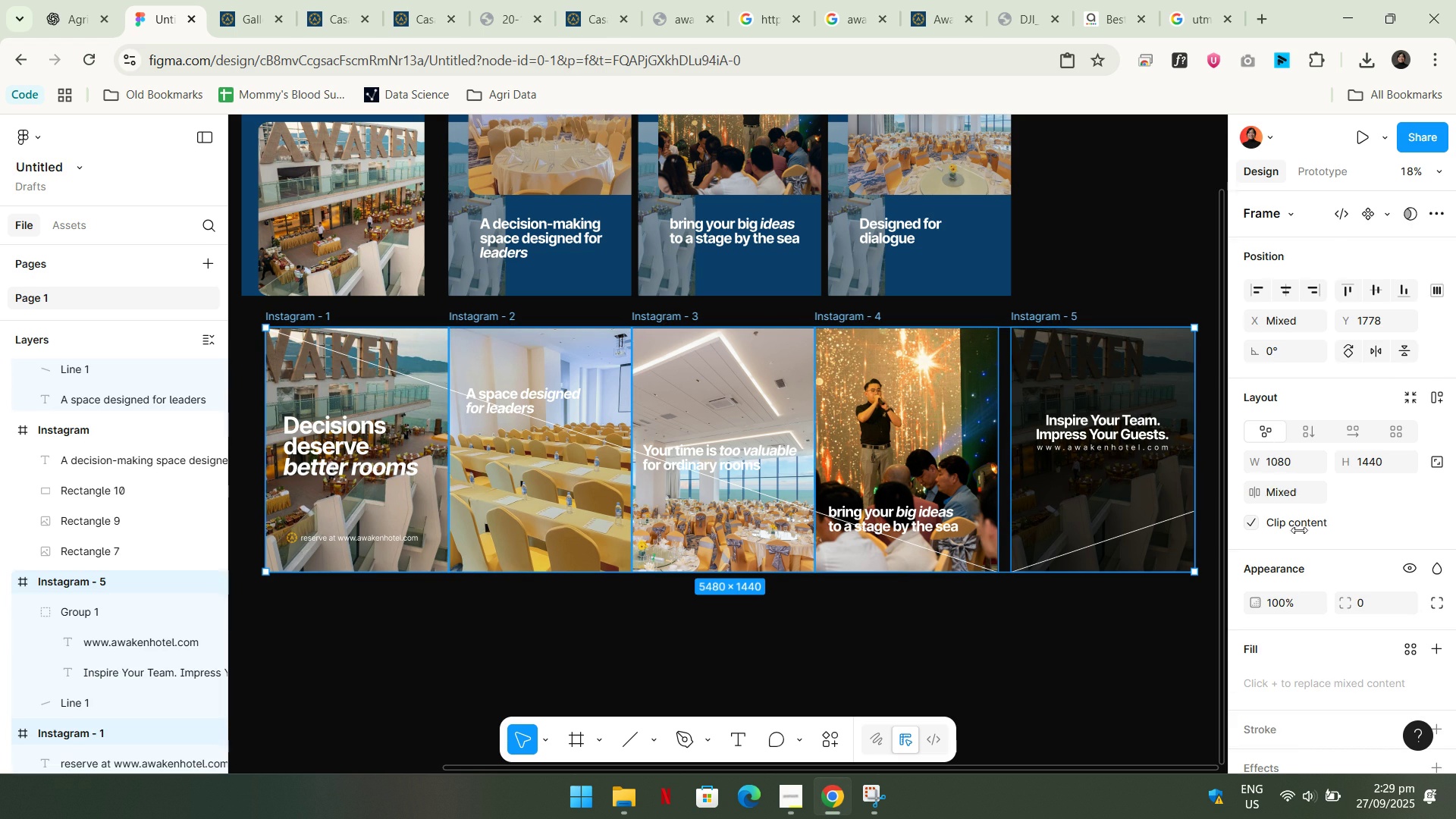 
scroll: coordinate [1338, 581], scroll_direction: down, amount: 3.0
 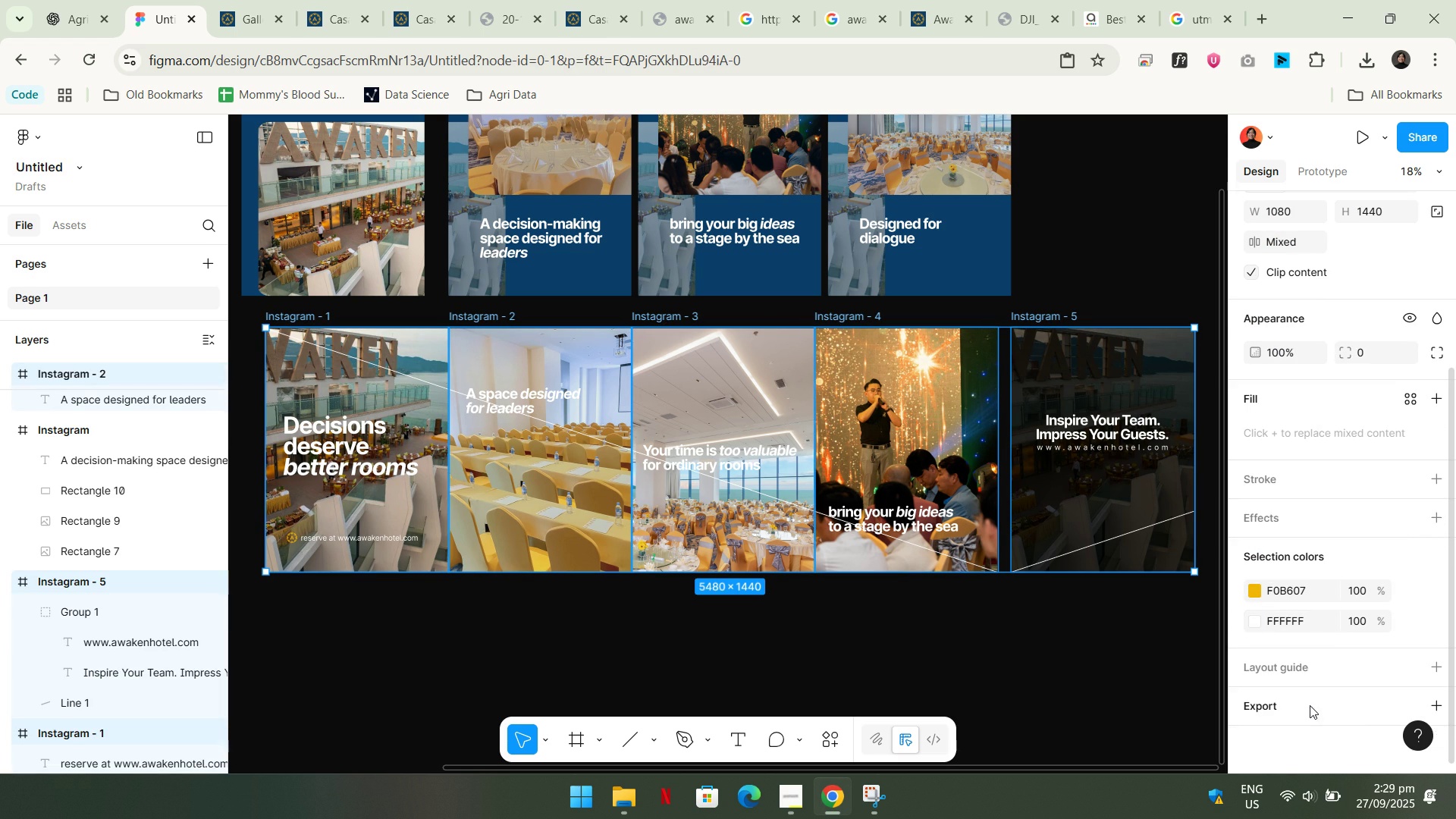 
left_click([1310, 705])
 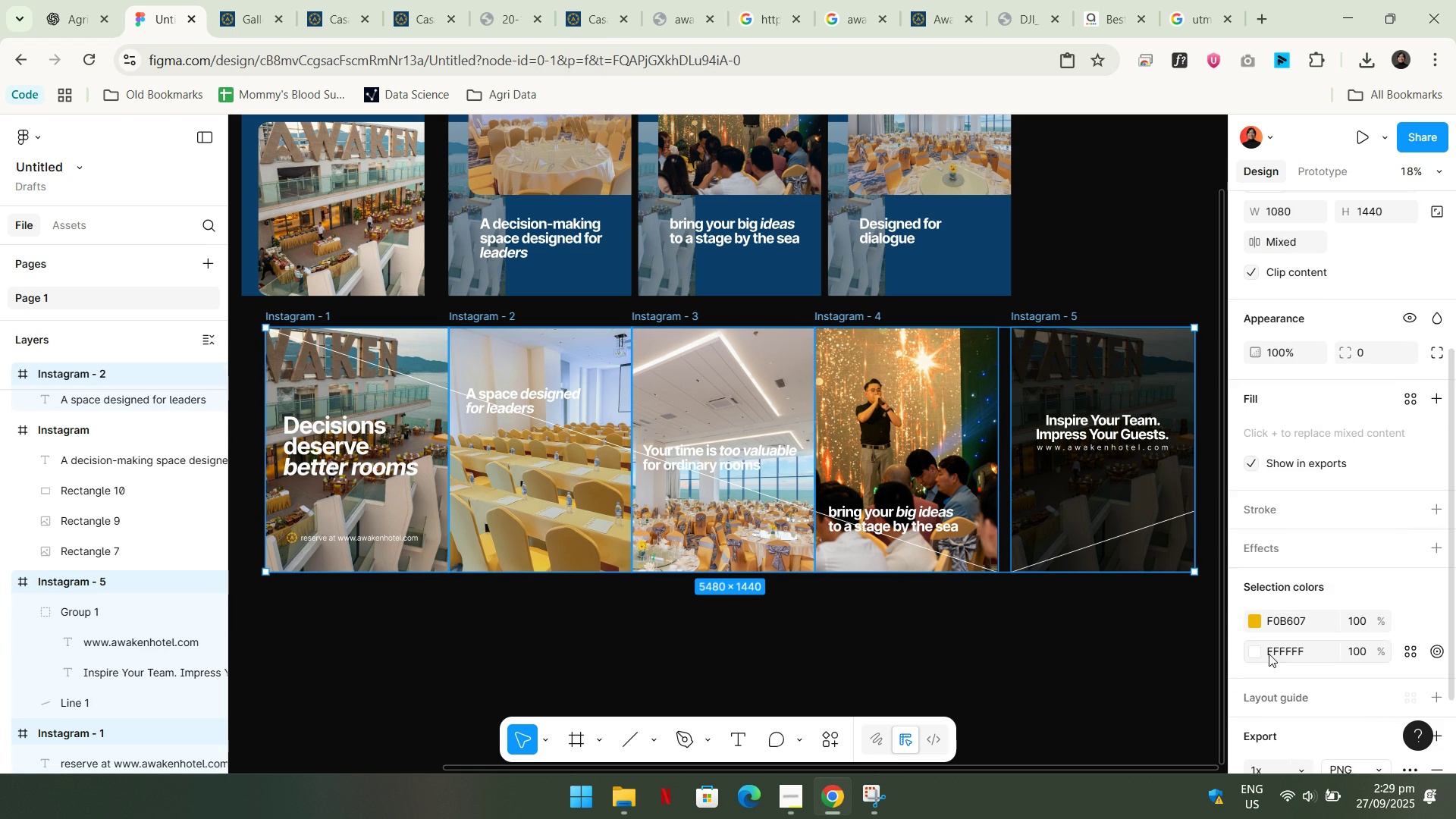 
scroll: coordinate [1272, 645], scroll_direction: down, amount: 5.0
 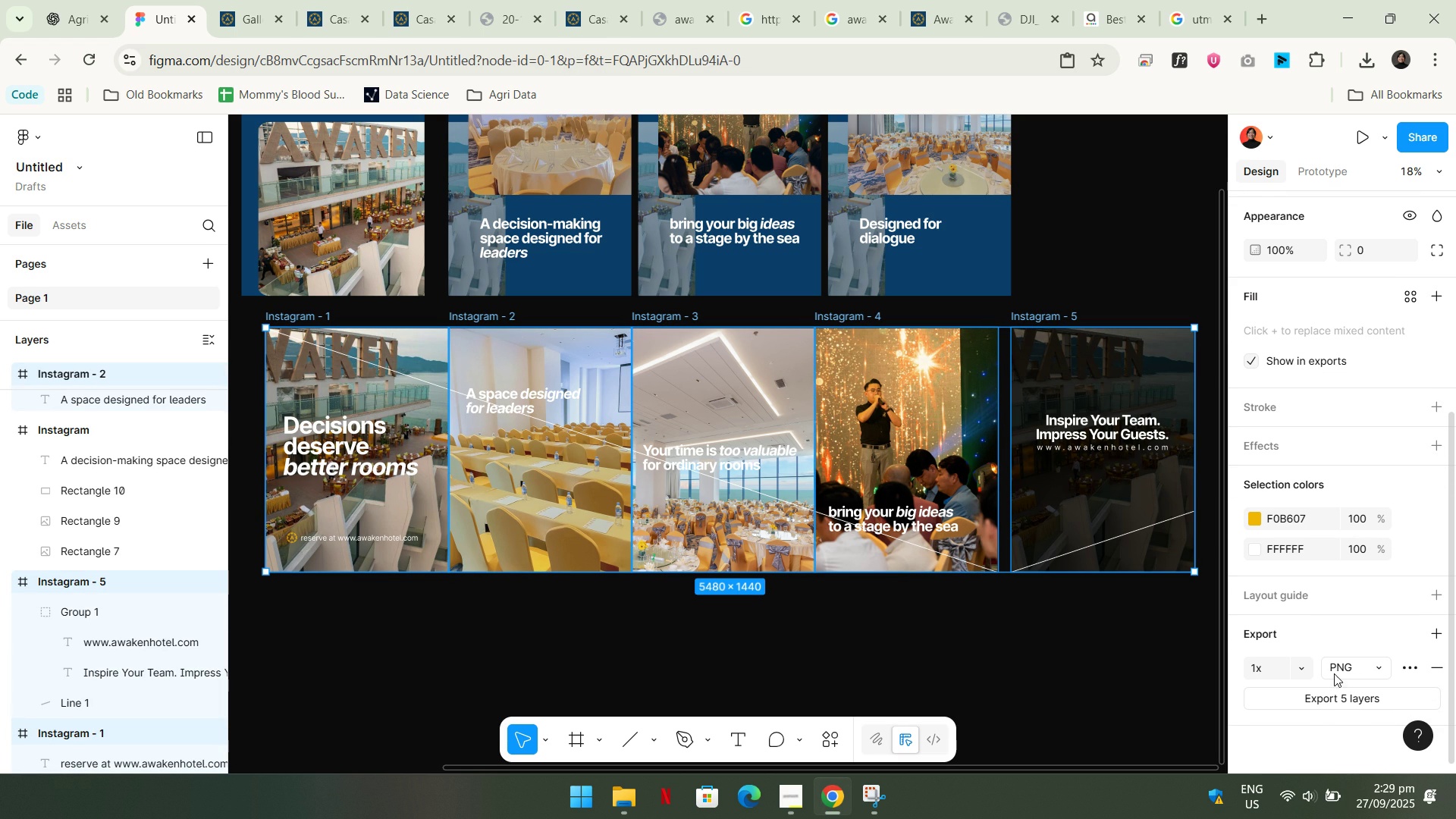 
mouse_move([1351, 695])
 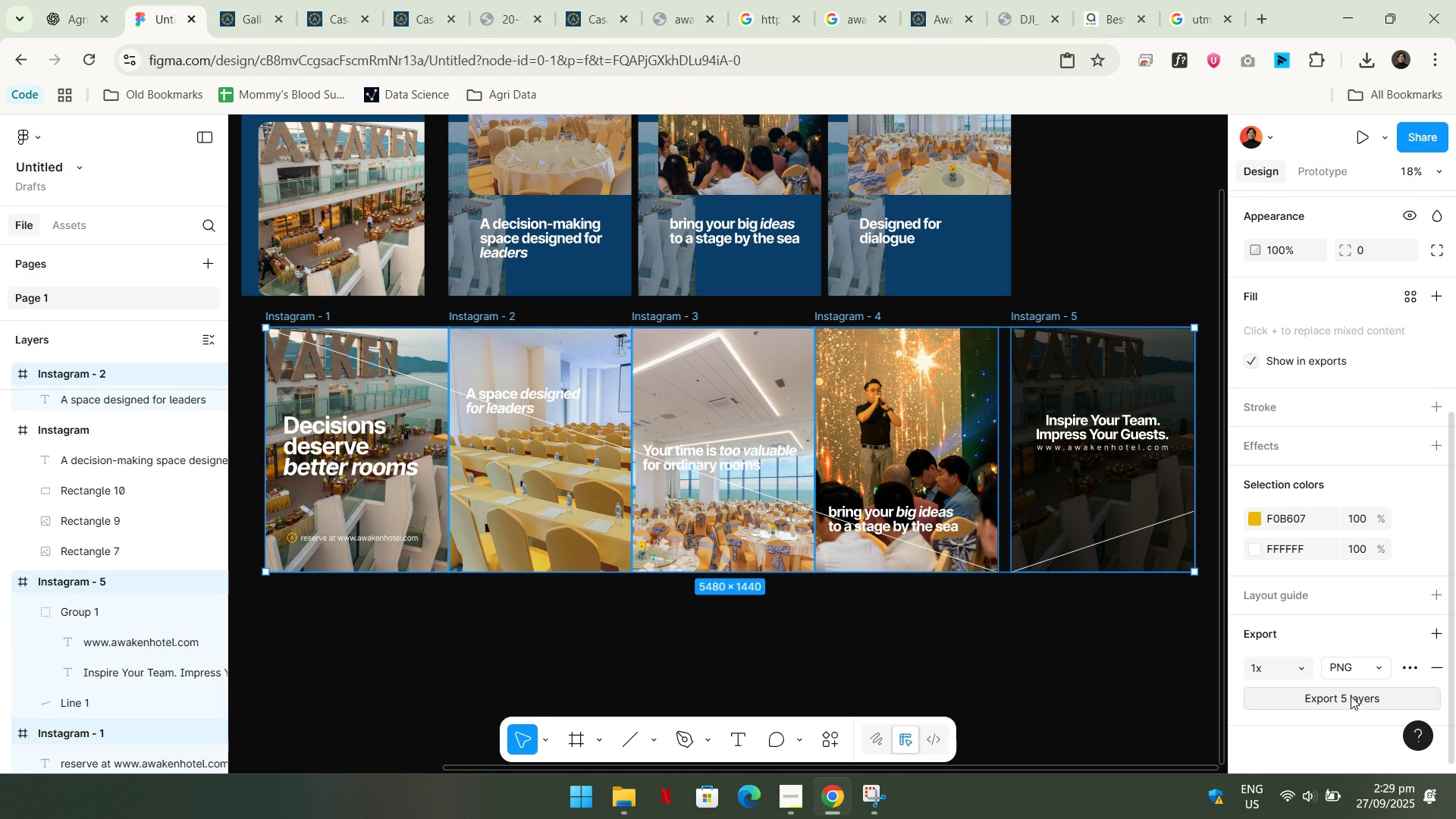 
left_click([1351, 696])
 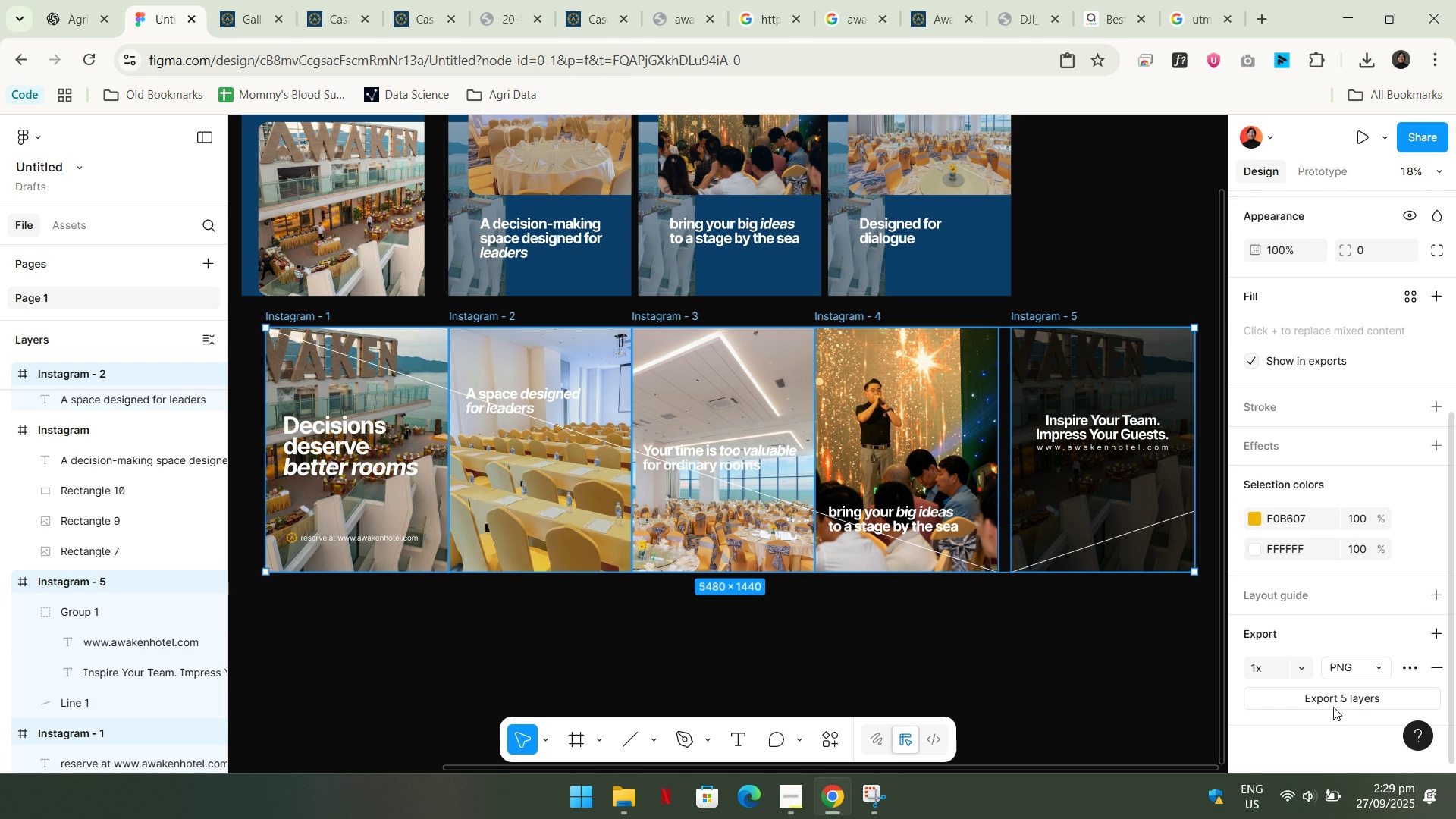 
wait(8.3)
 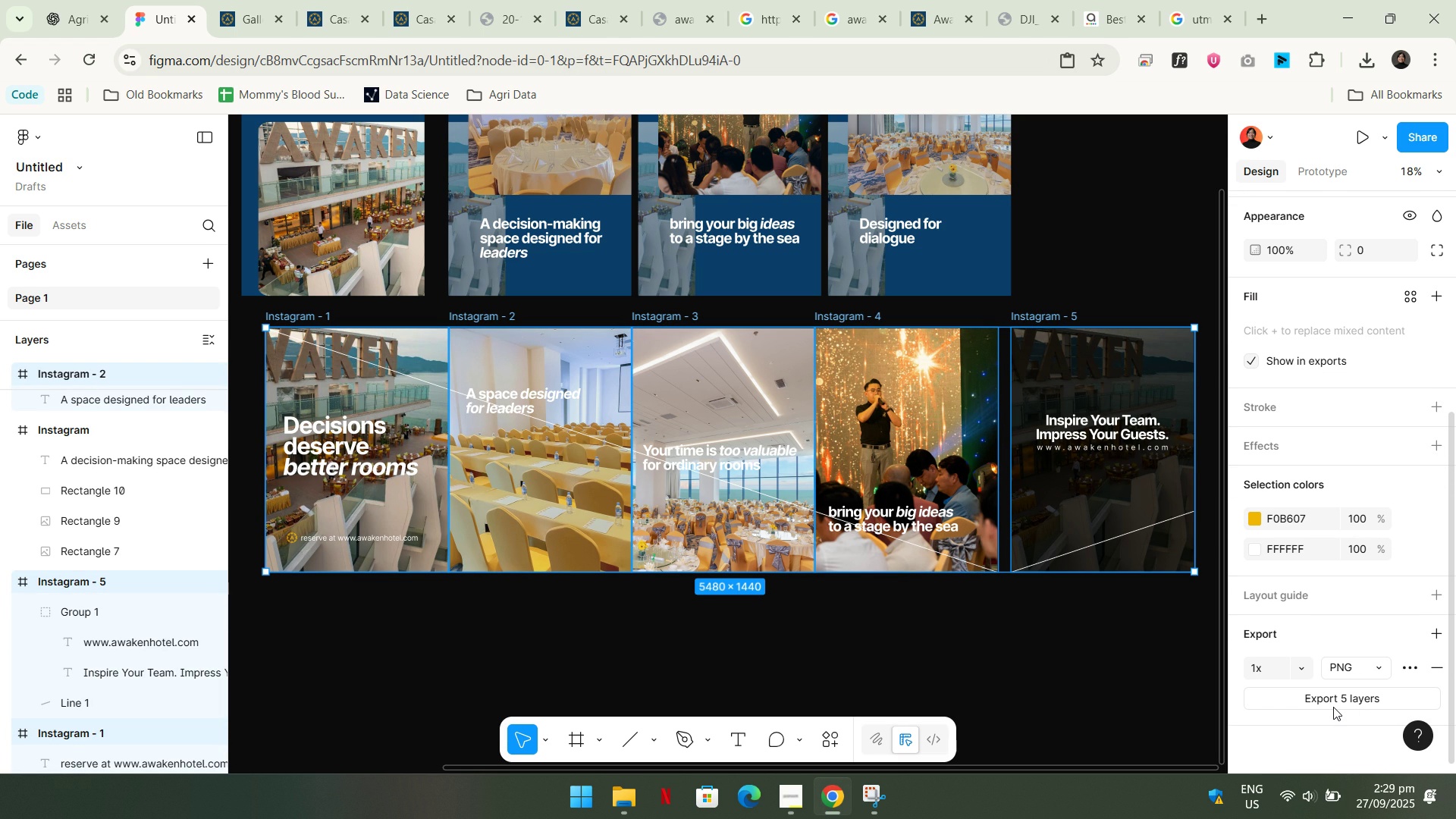 
type(postwork output)
 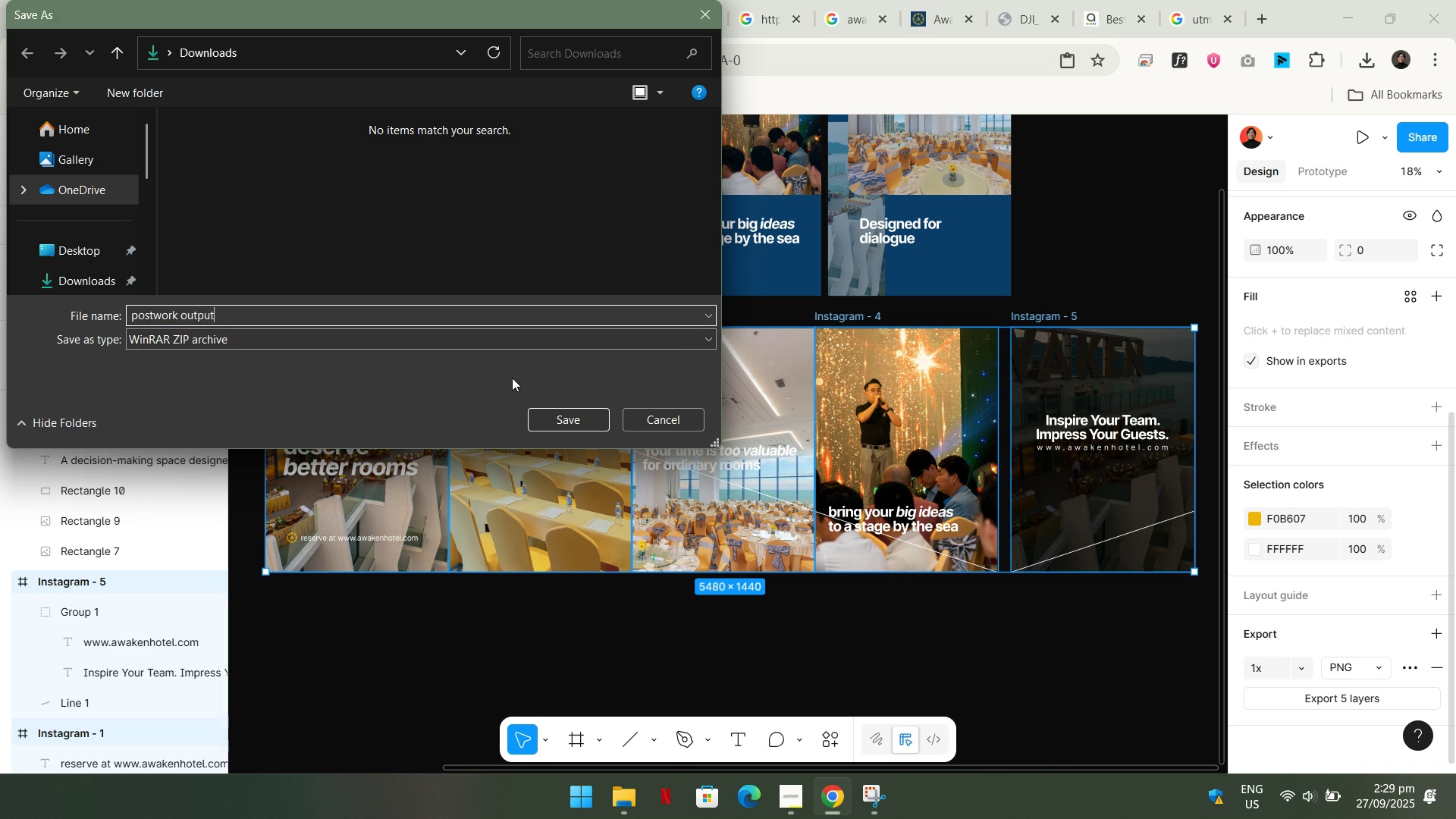 
key(Enter)
 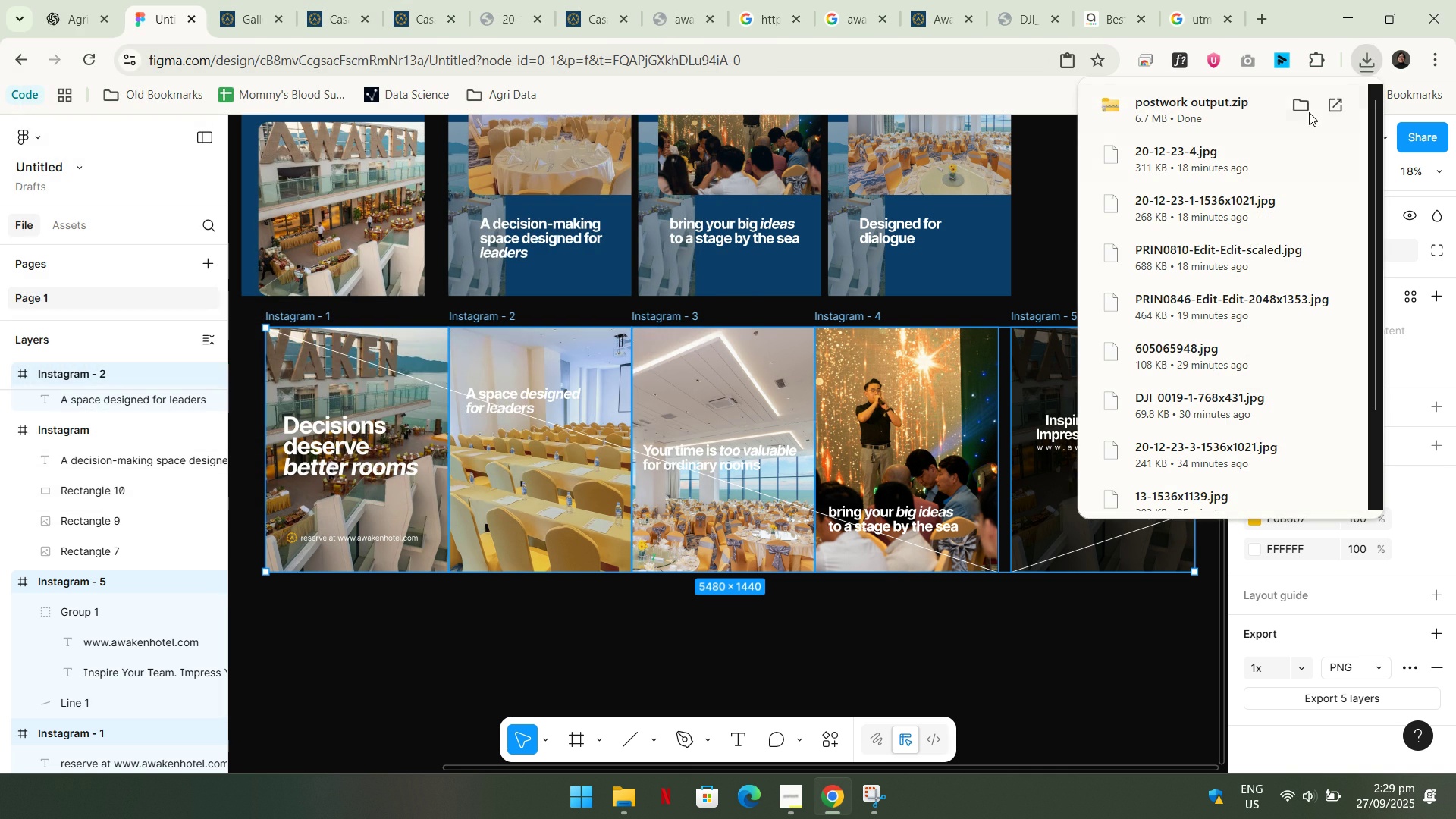 
left_click([1306, 103])
 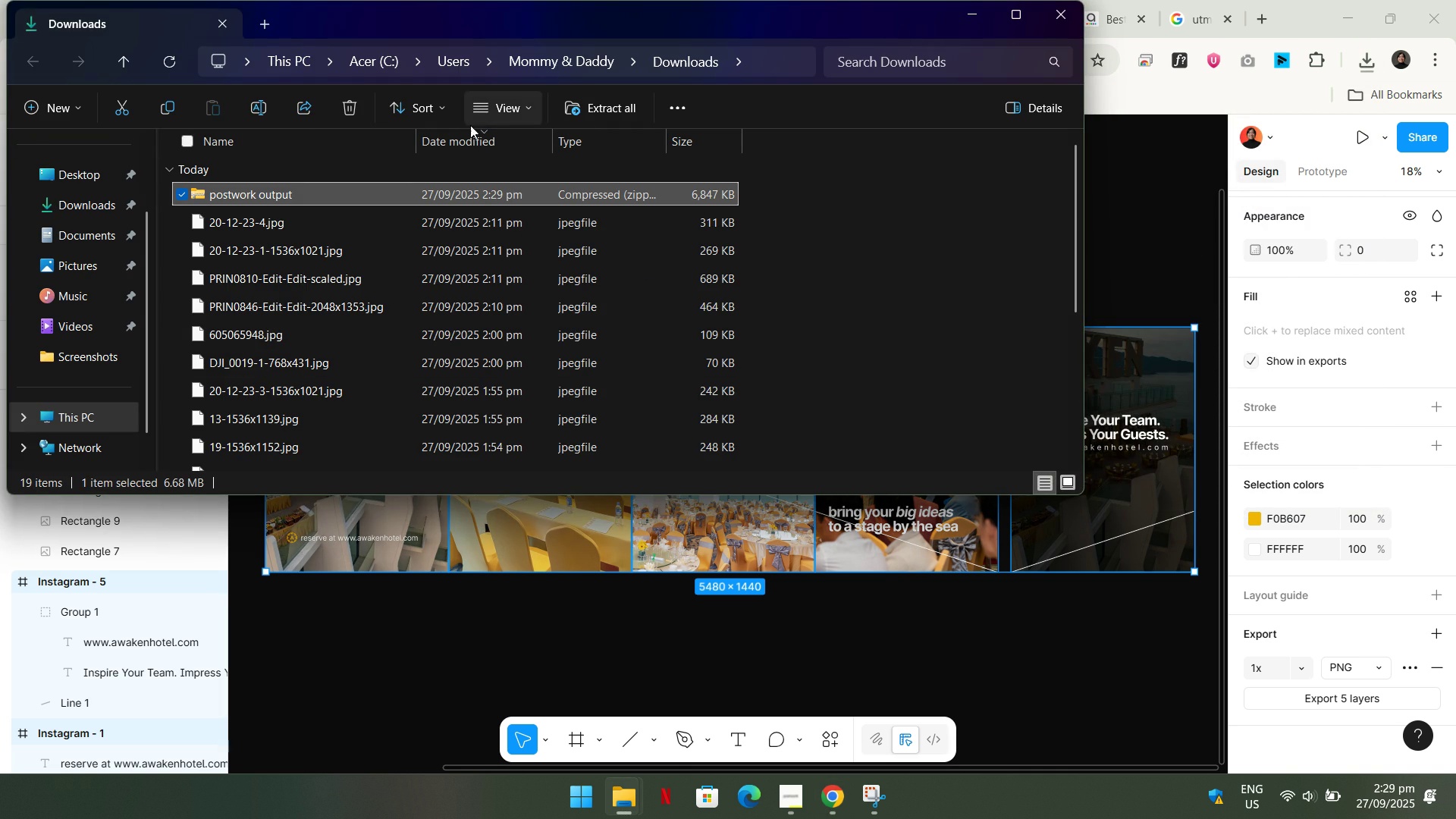 
left_click([594, 115])
 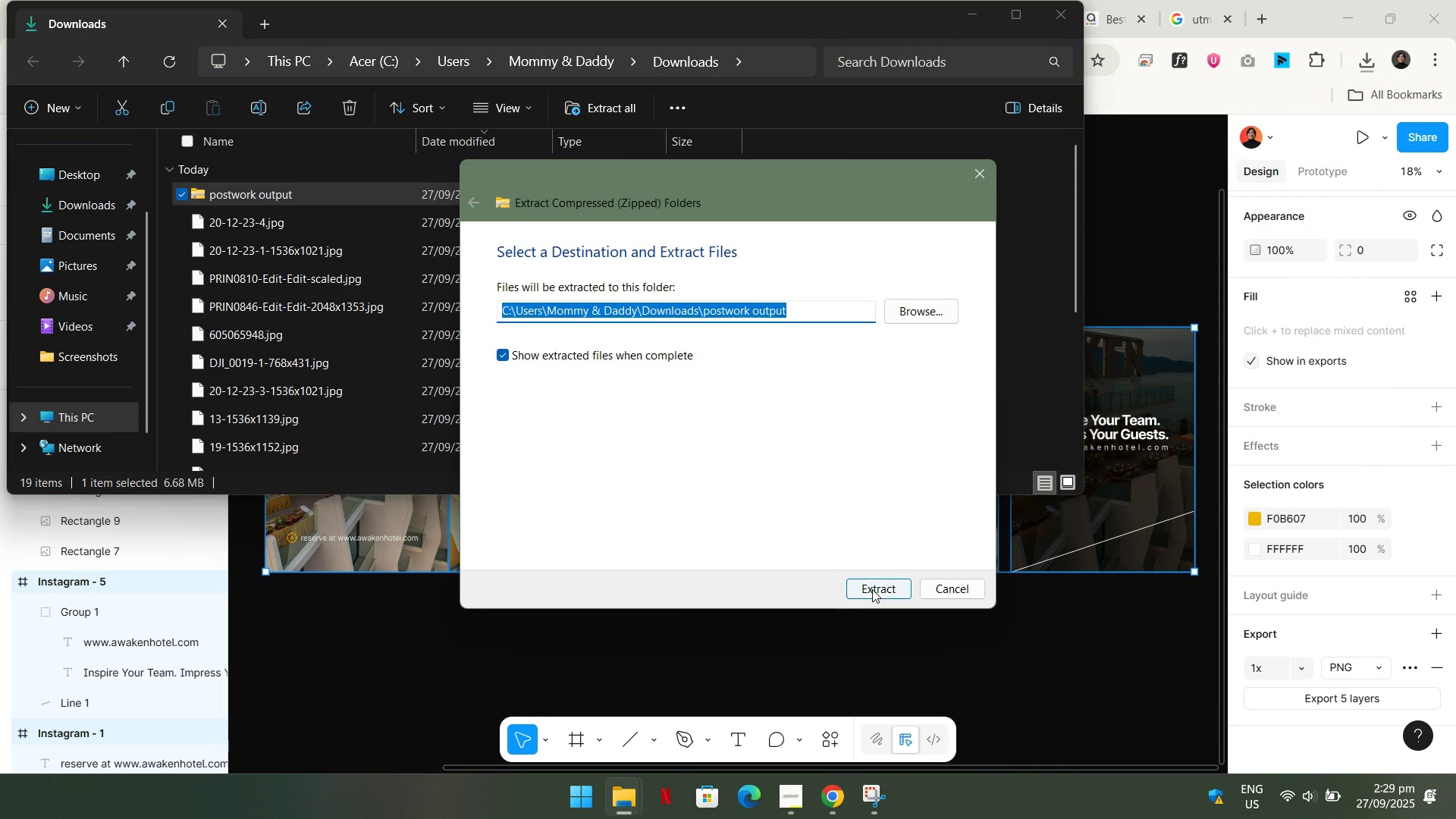 
left_click([880, 585])